 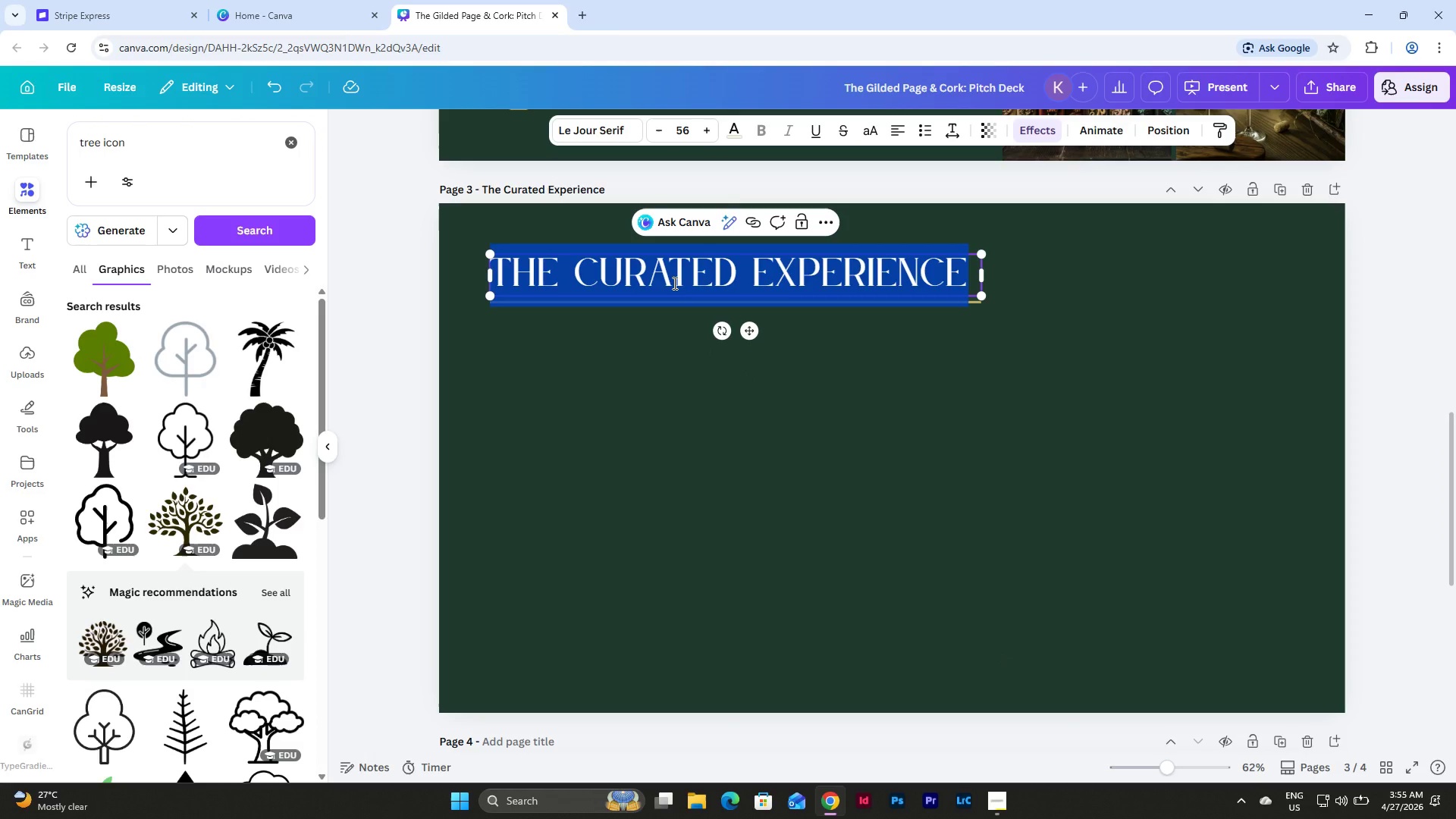 
type(TIERED PACKAGES)
 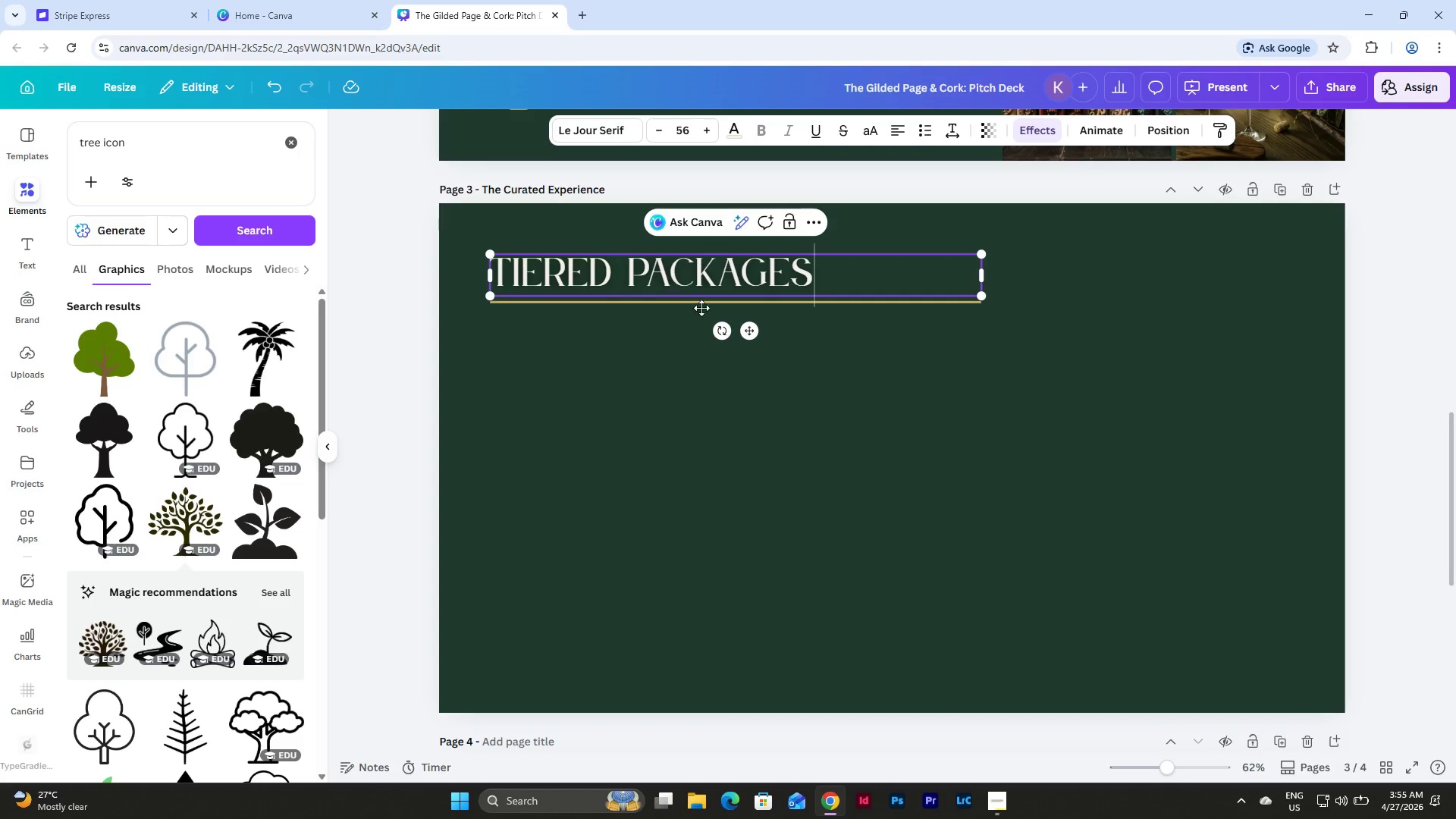 
left_click([808, 470])
 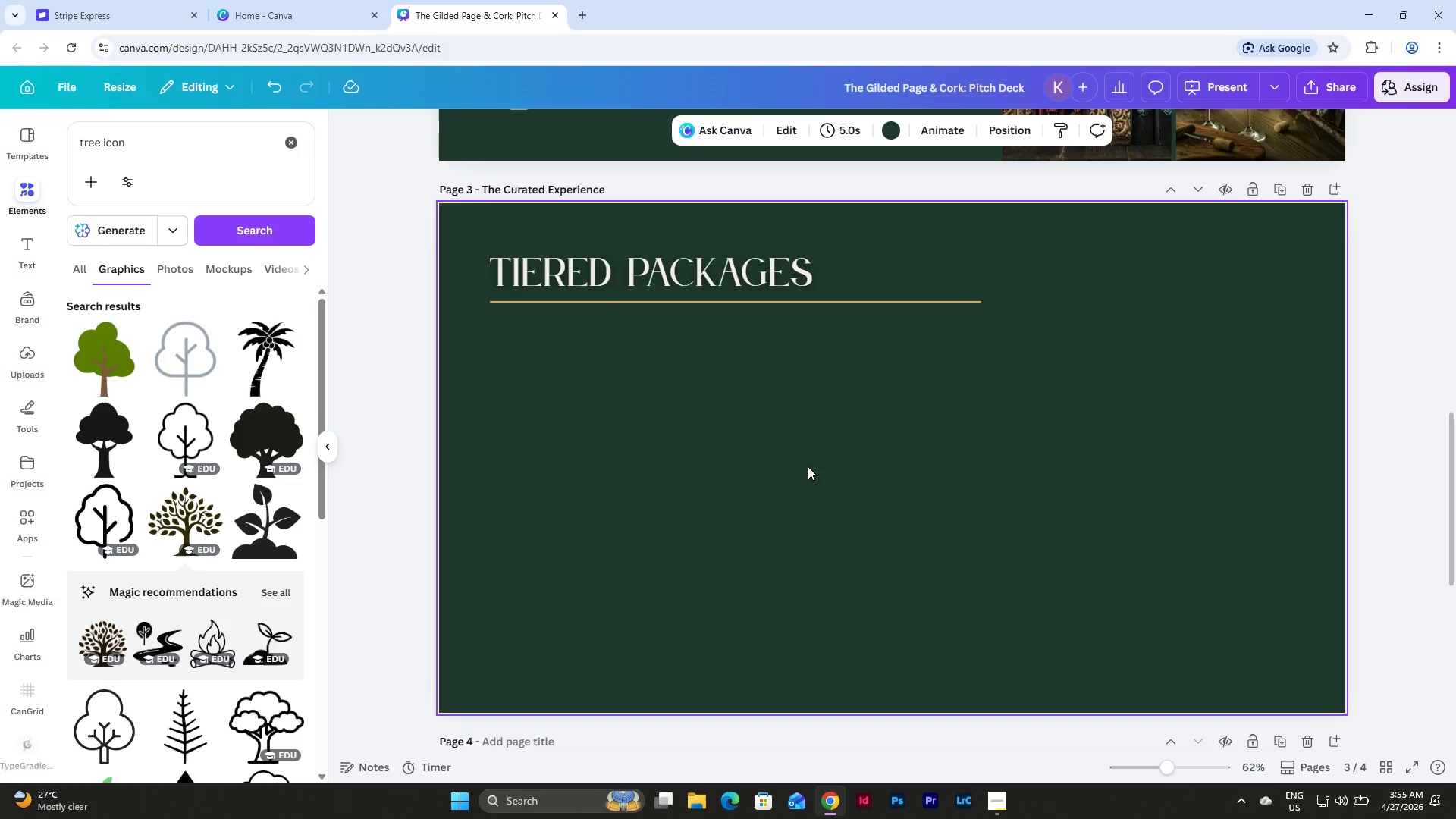 
scroll: coordinate [808, 466], scroll_direction: up, amount: 4.0
 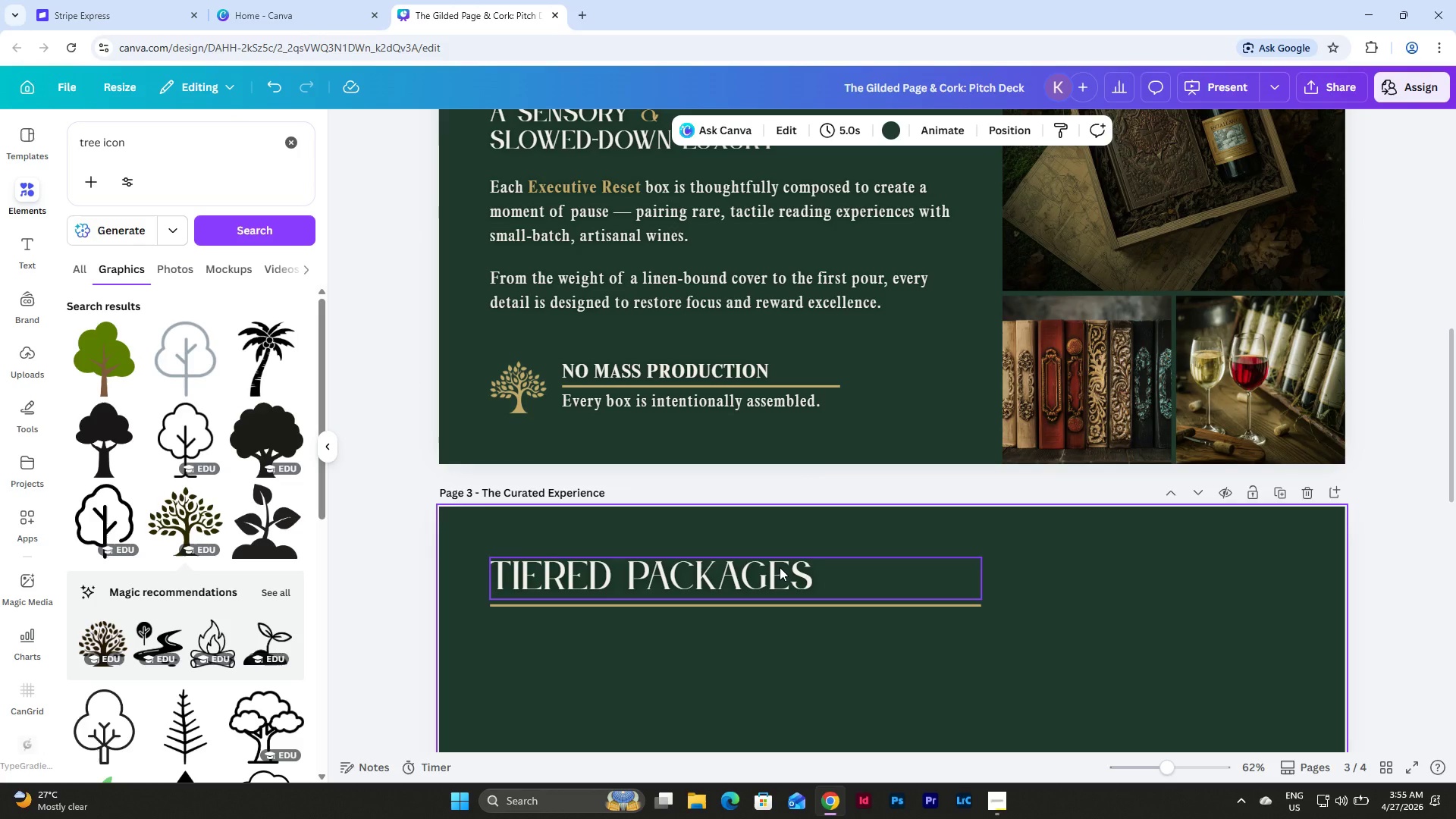 
left_click([780, 567])
 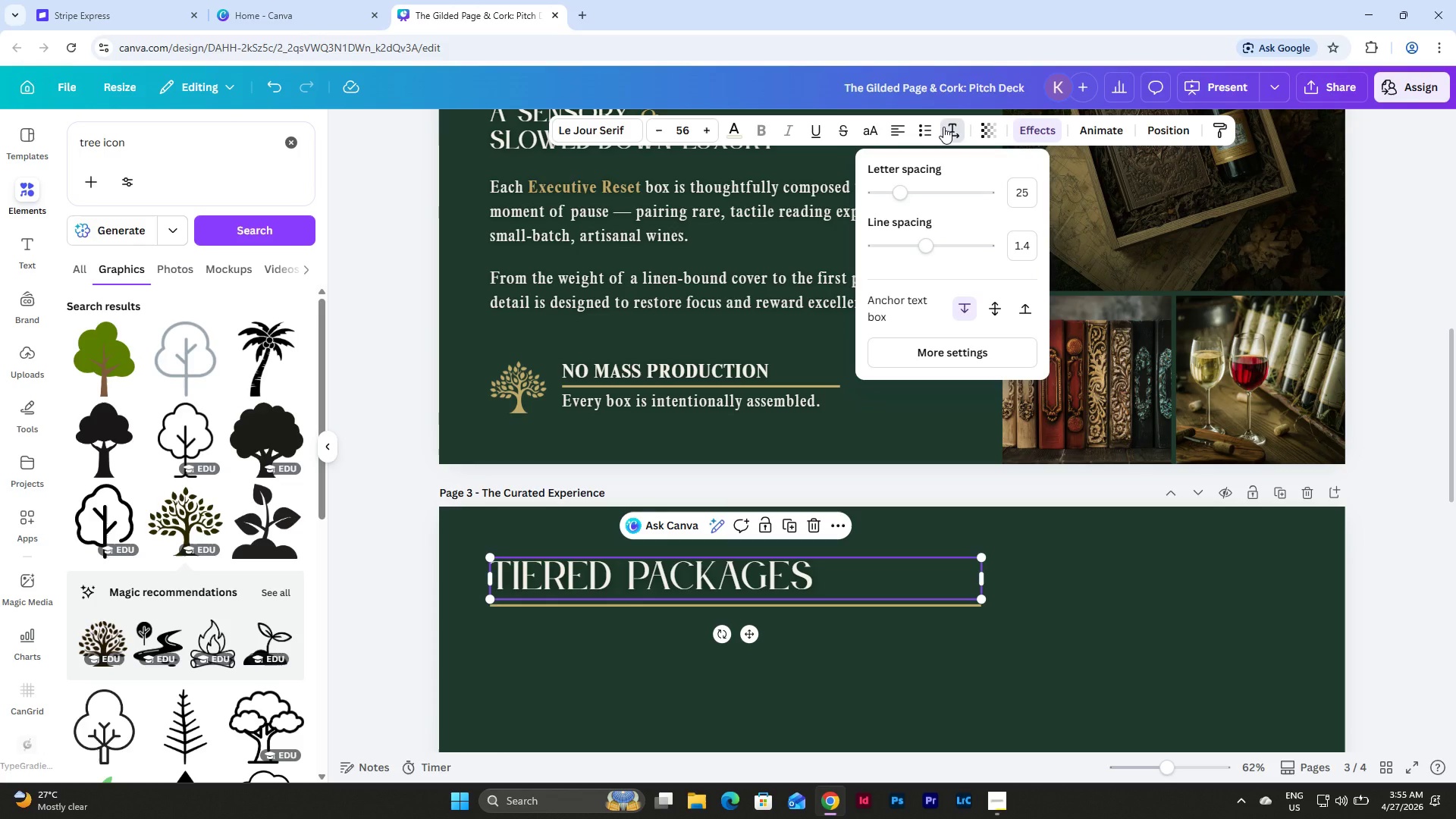 
left_click([943, 127])
 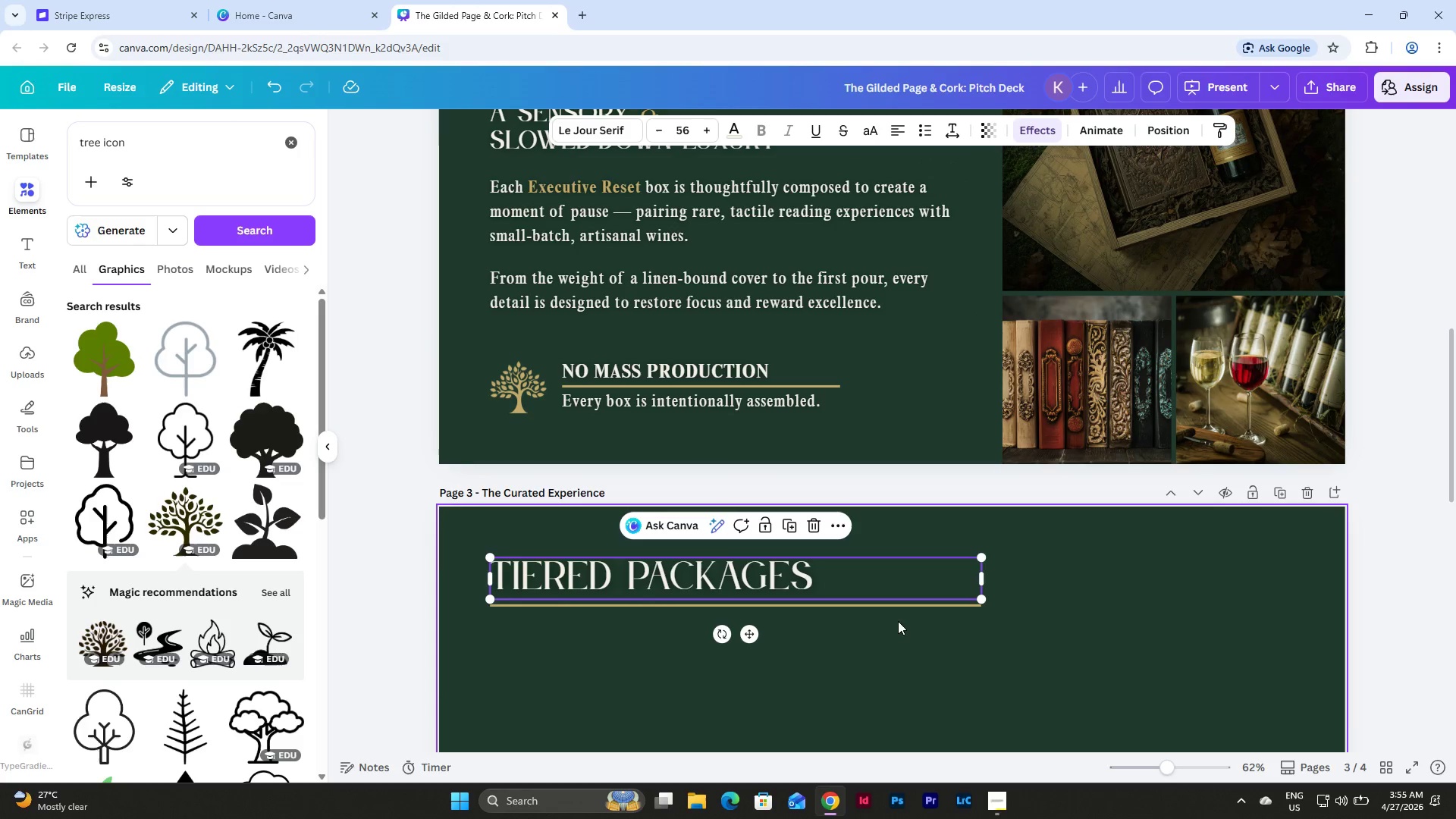 
left_click([899, 670])
 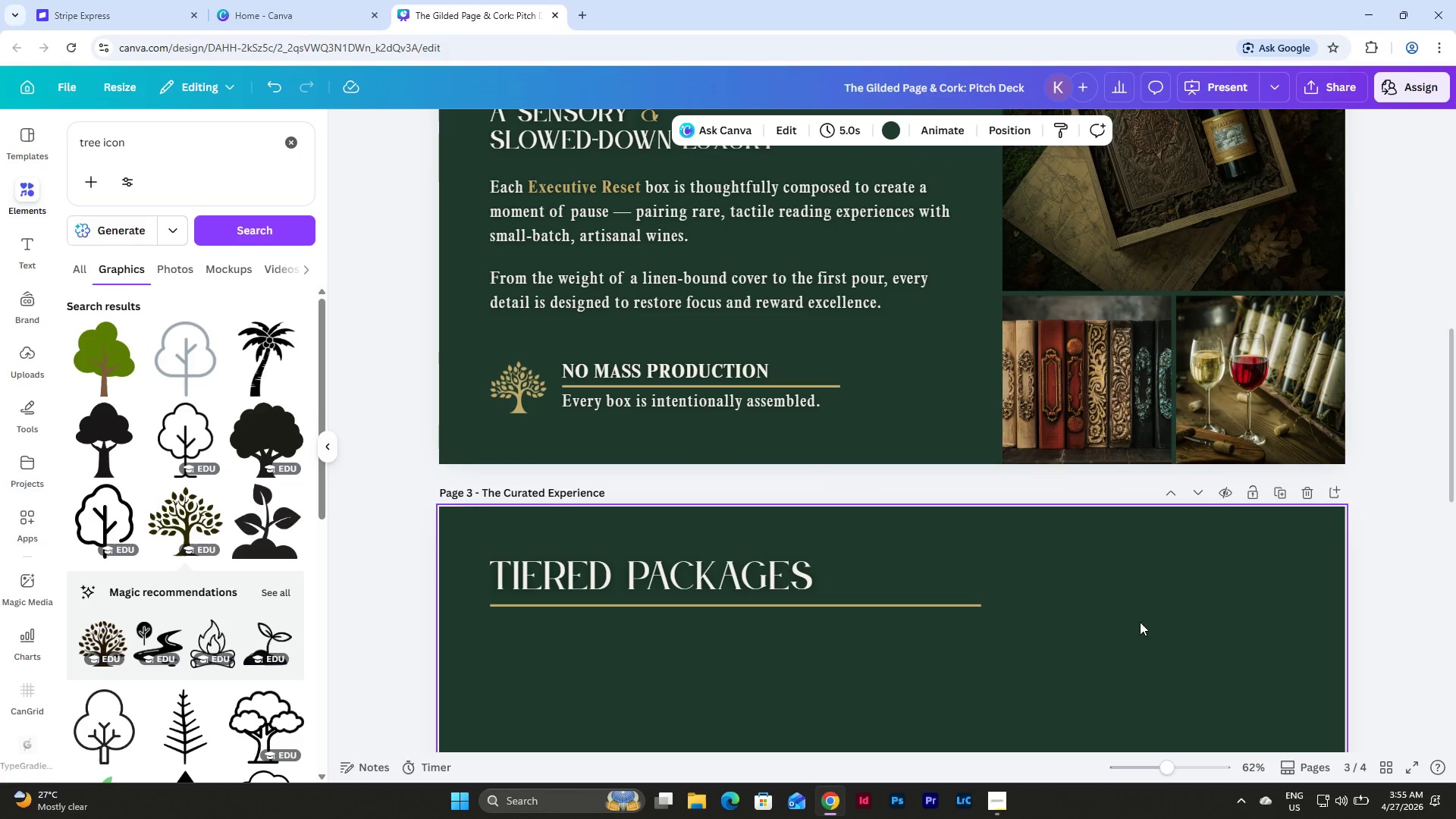 
scroll: coordinate [1178, 623], scroll_direction: up, amount: 4.0
 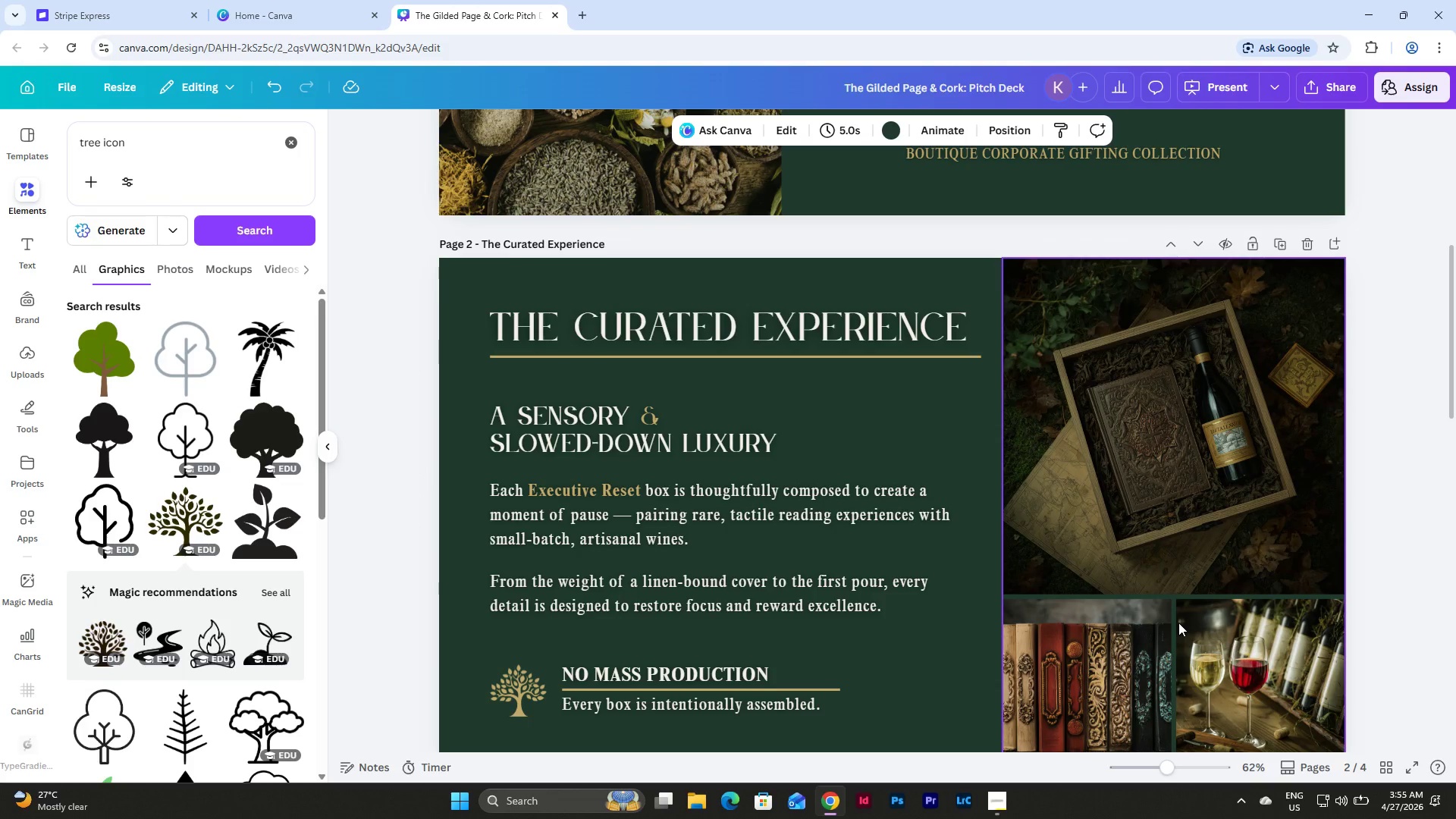 
scroll: coordinate [1178, 623], scroll_direction: down, amount: 4.0
 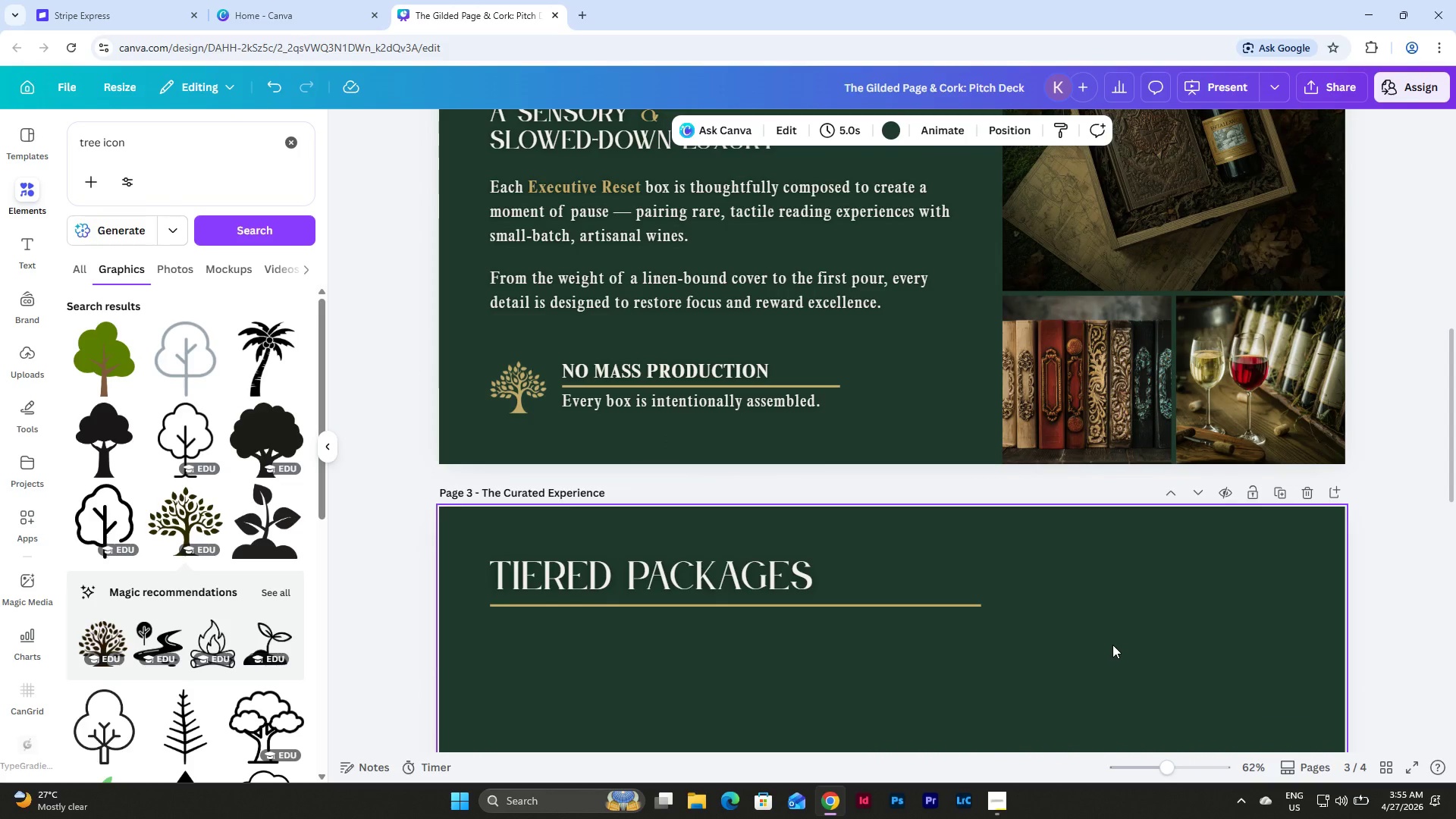 
left_click([1088, 484])
 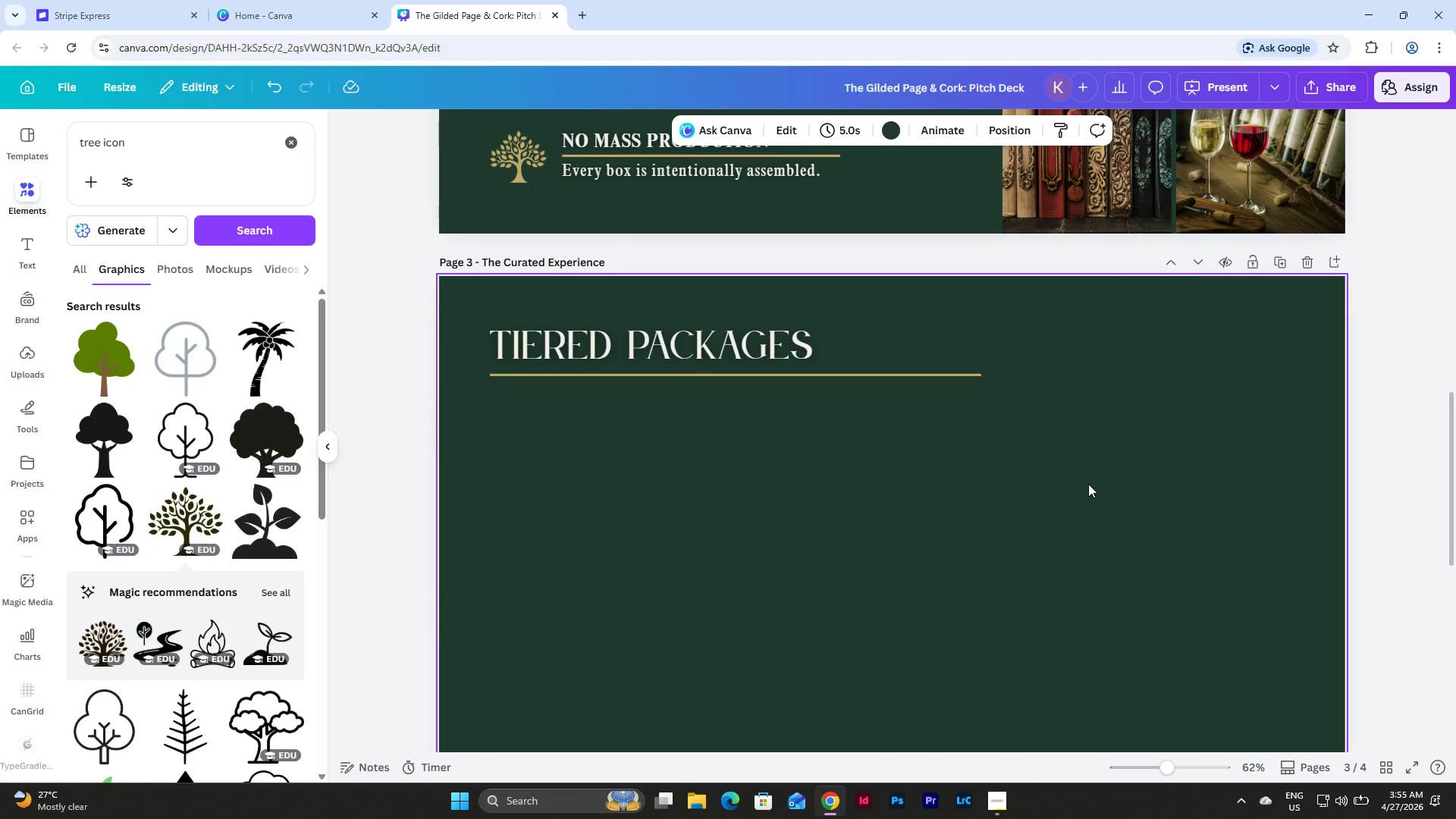 
scroll: coordinate [1115, 642], scroll_direction: down, amount: 3.0
 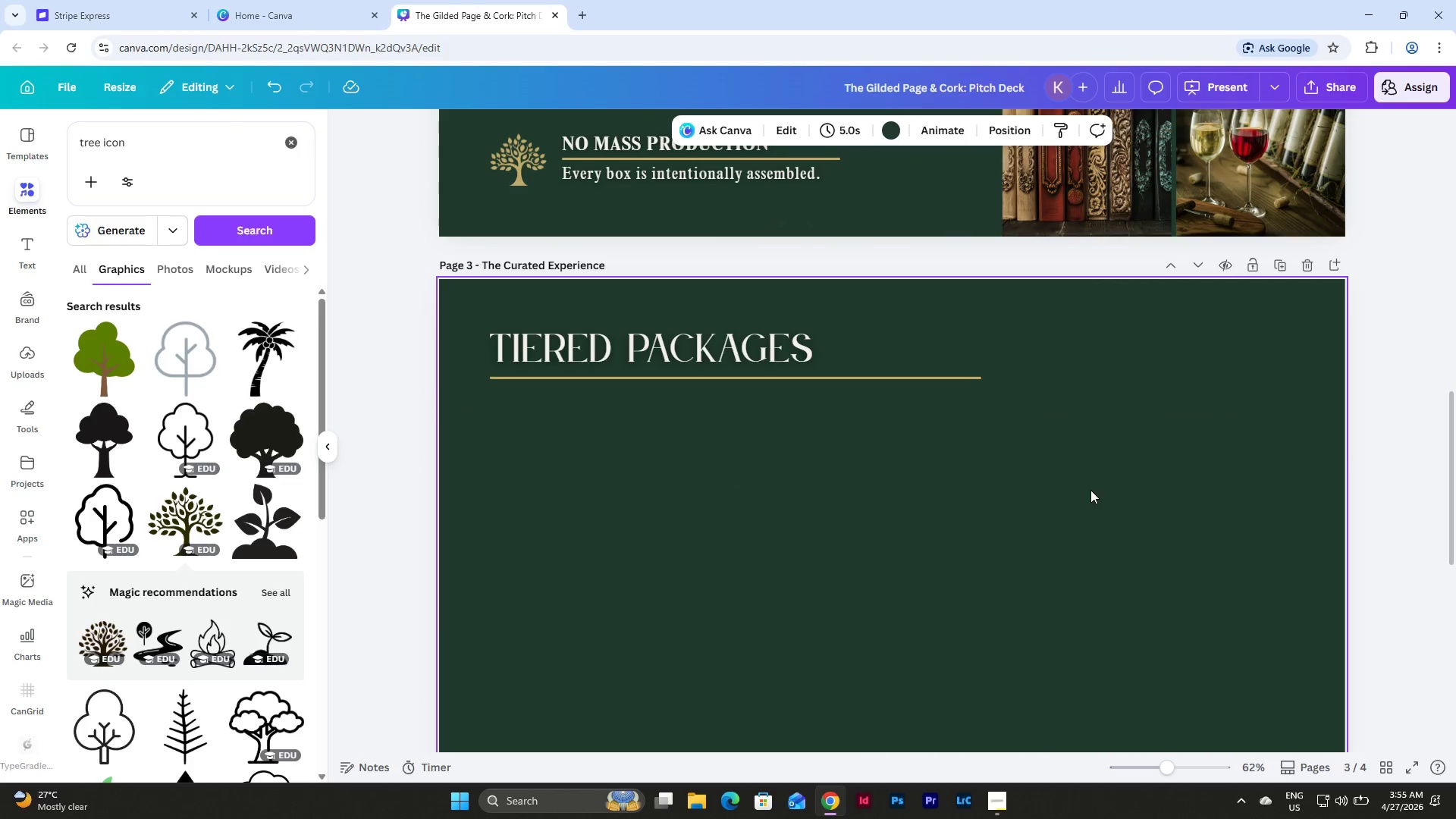 
scroll: coordinate [1088, 484], scroll_direction: none, amount: 0.0
 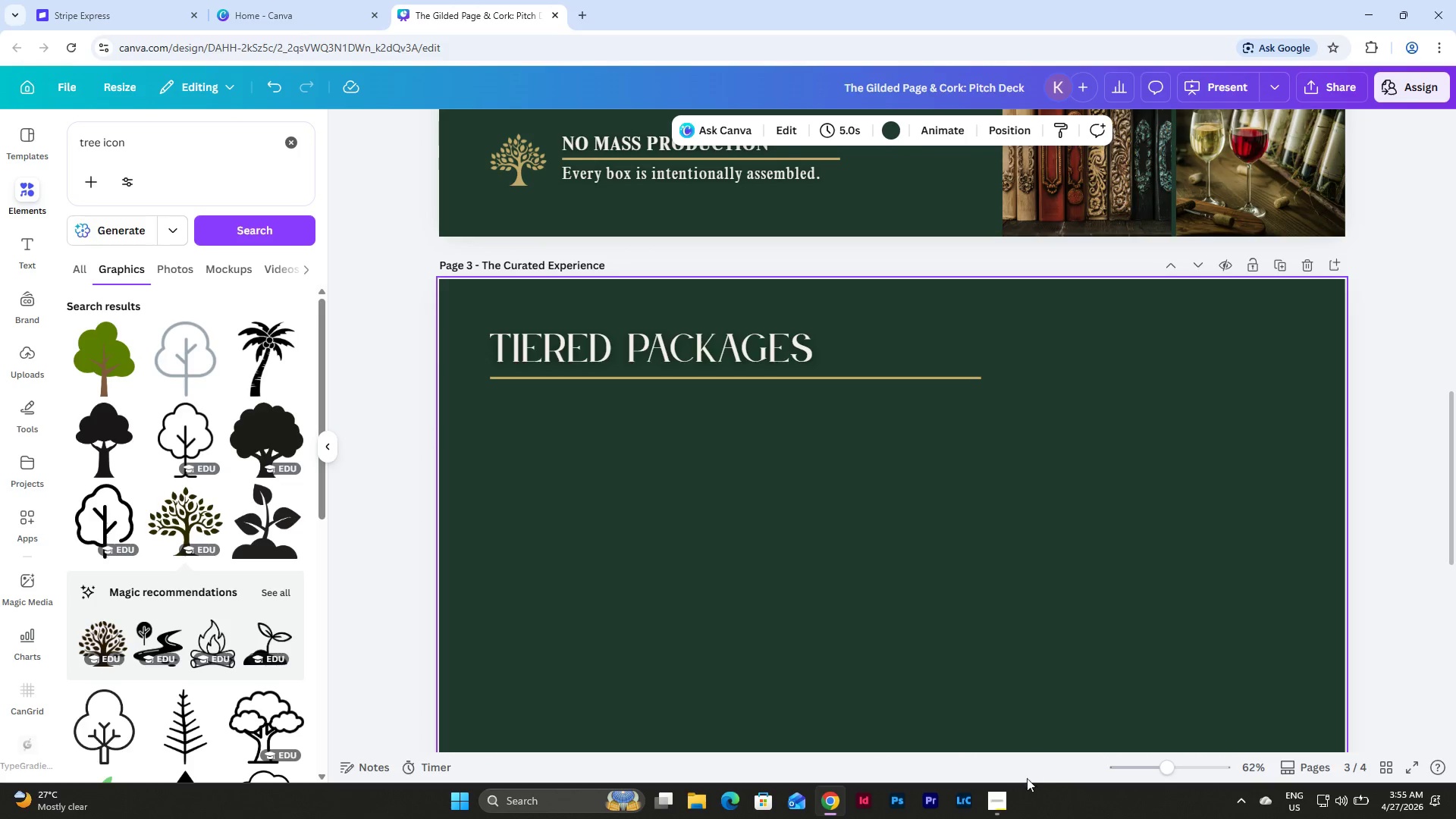 
left_click([999, 800])